 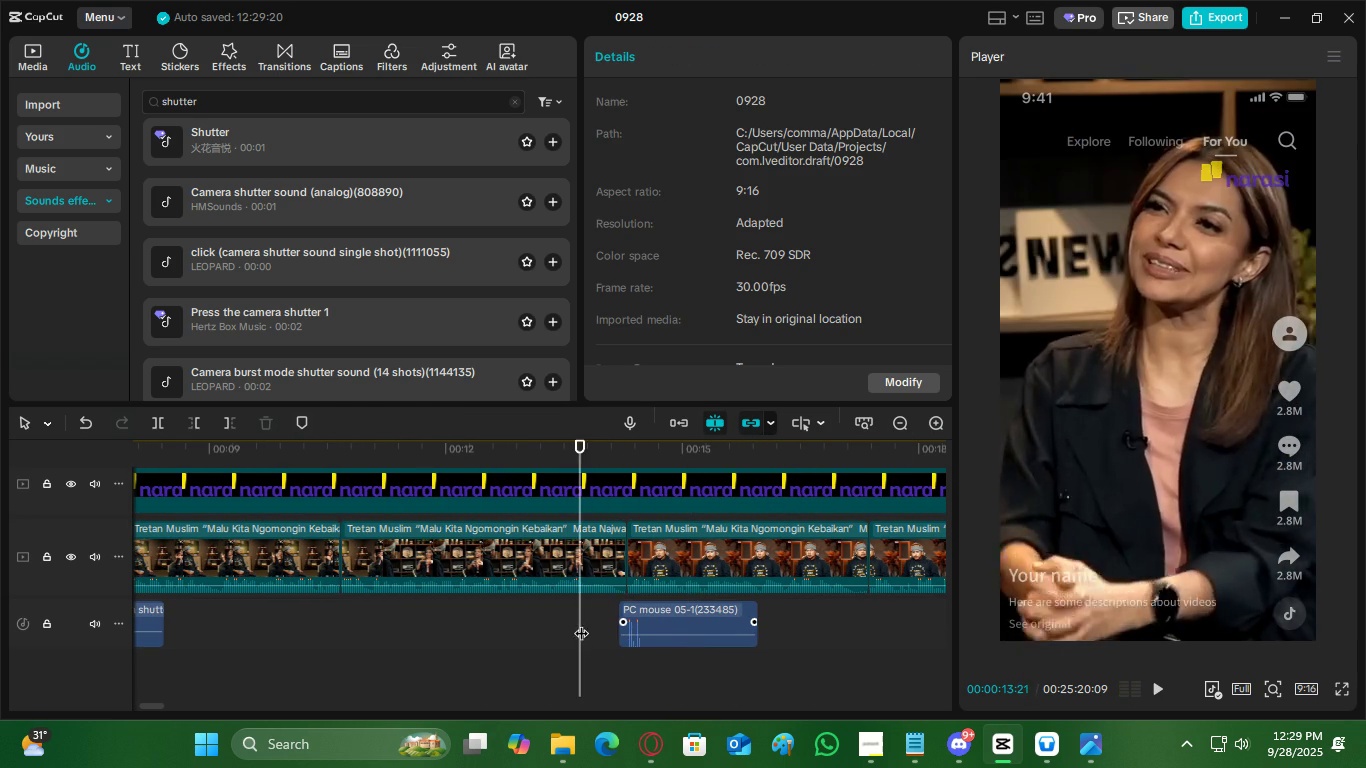 
key(Space)
 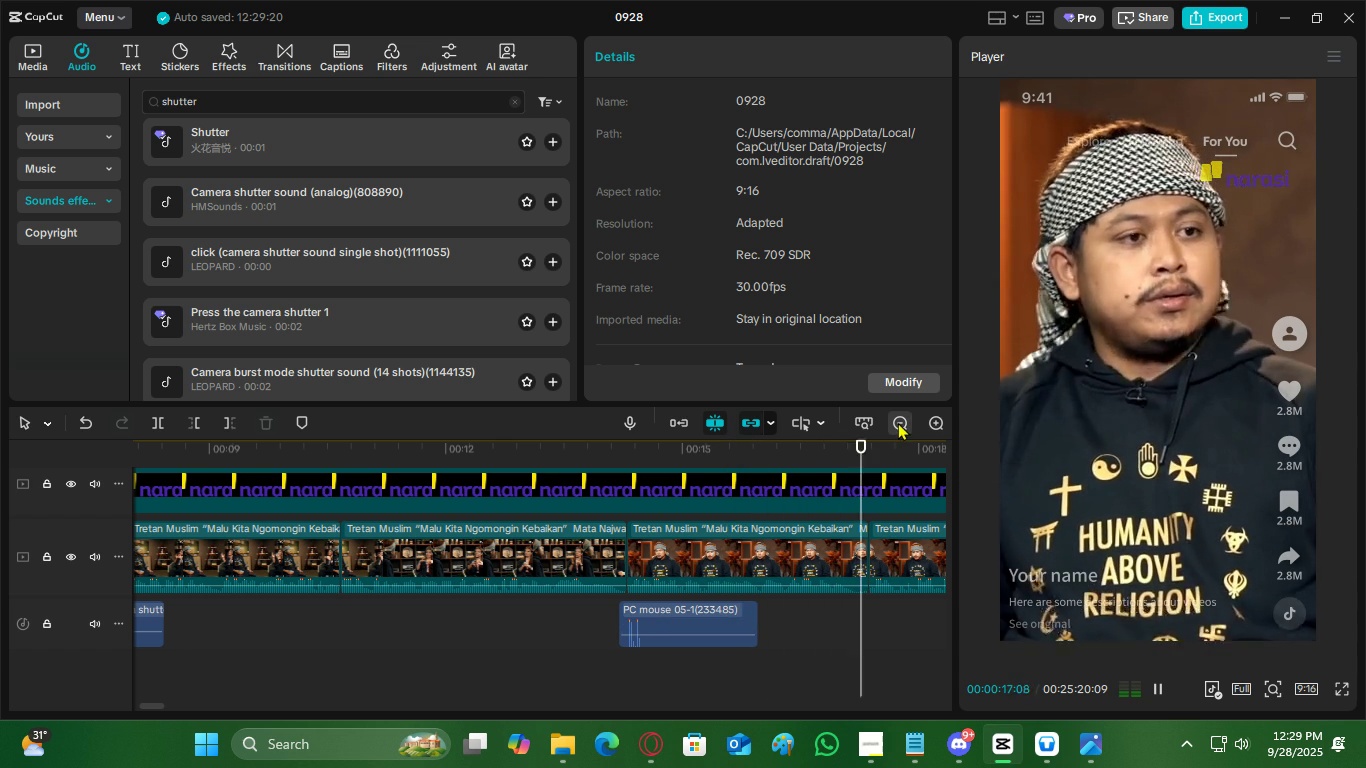 
double_click([898, 422])
 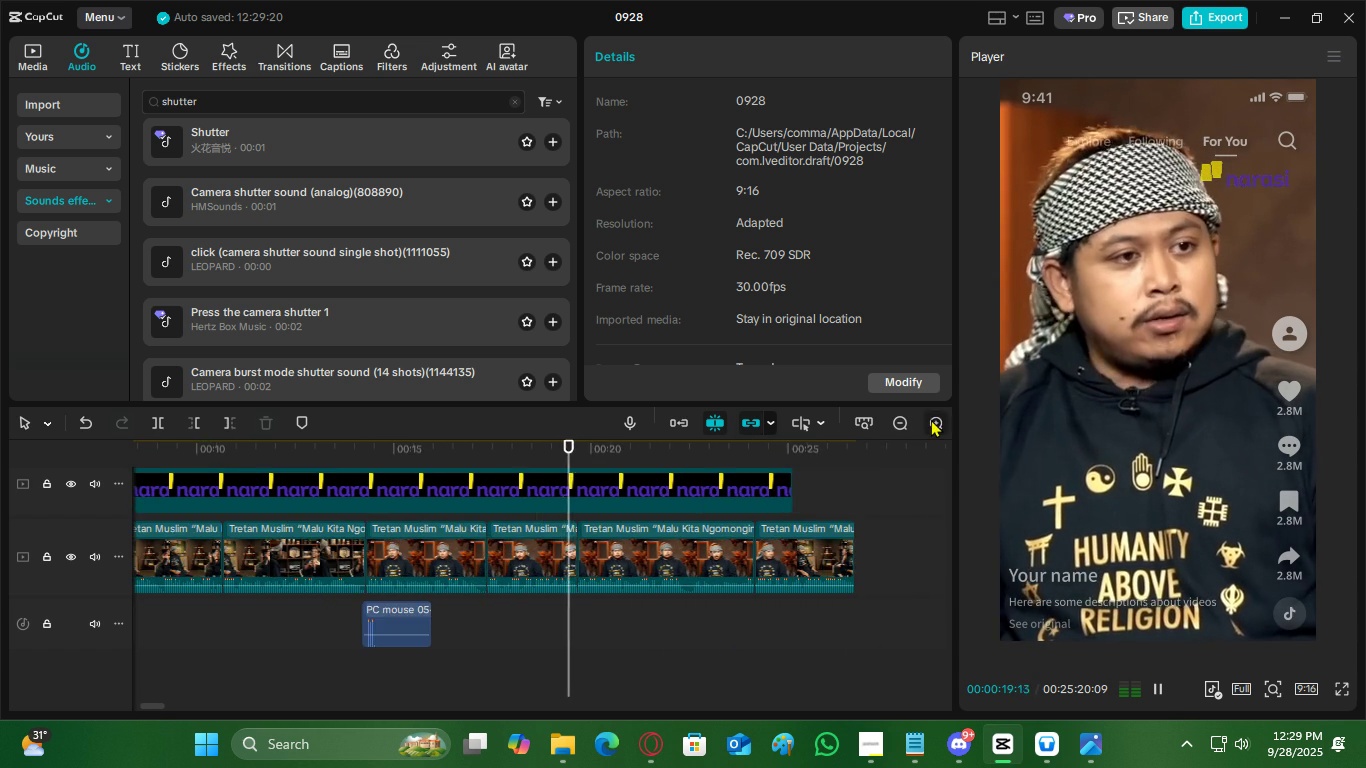 
double_click([931, 419])
 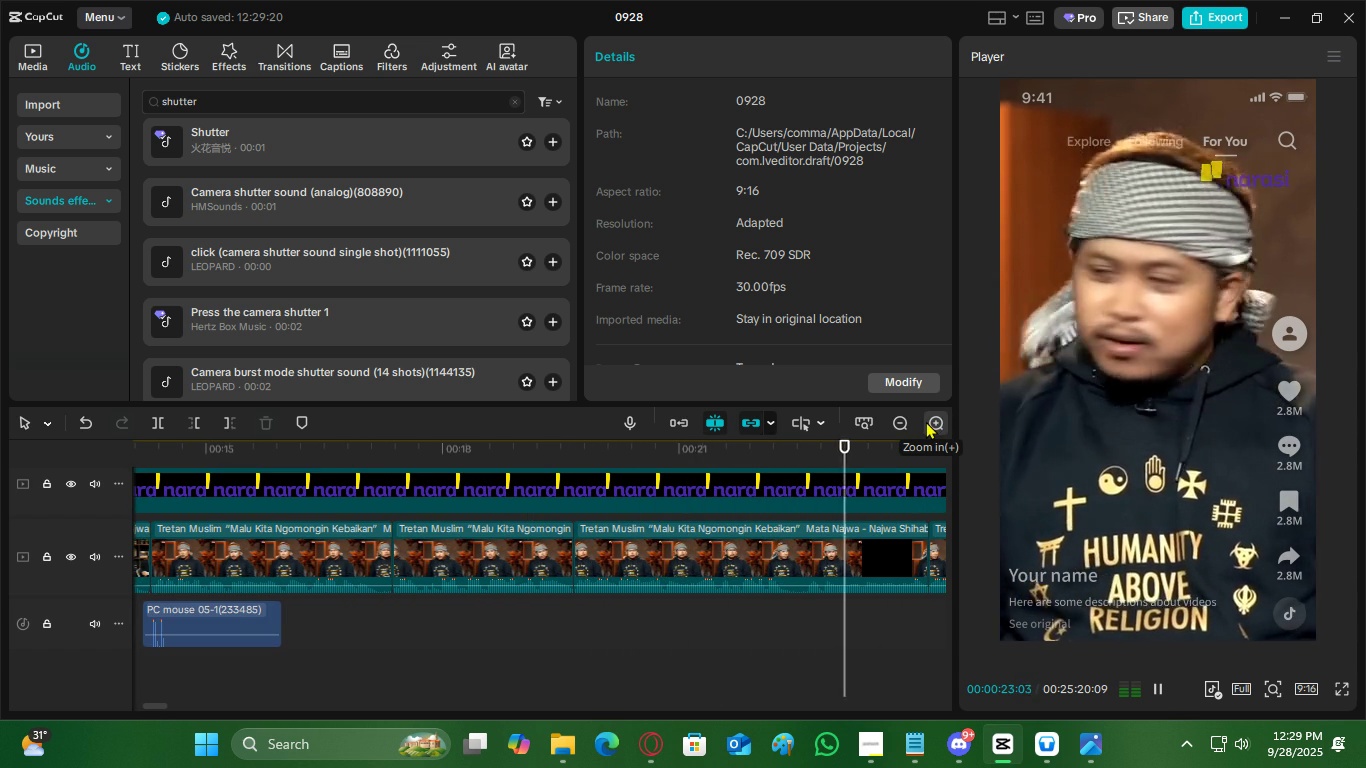 
key(Space)
 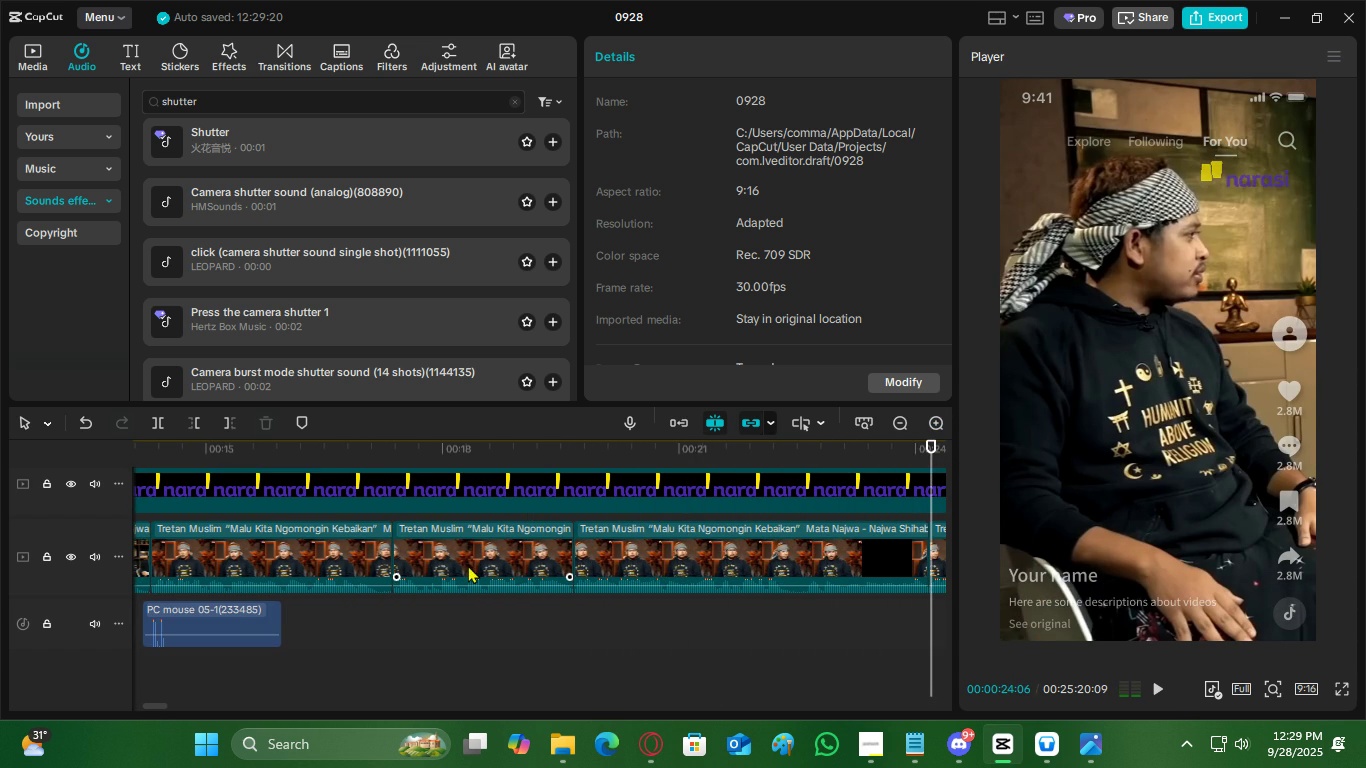 
left_click([468, 565])